 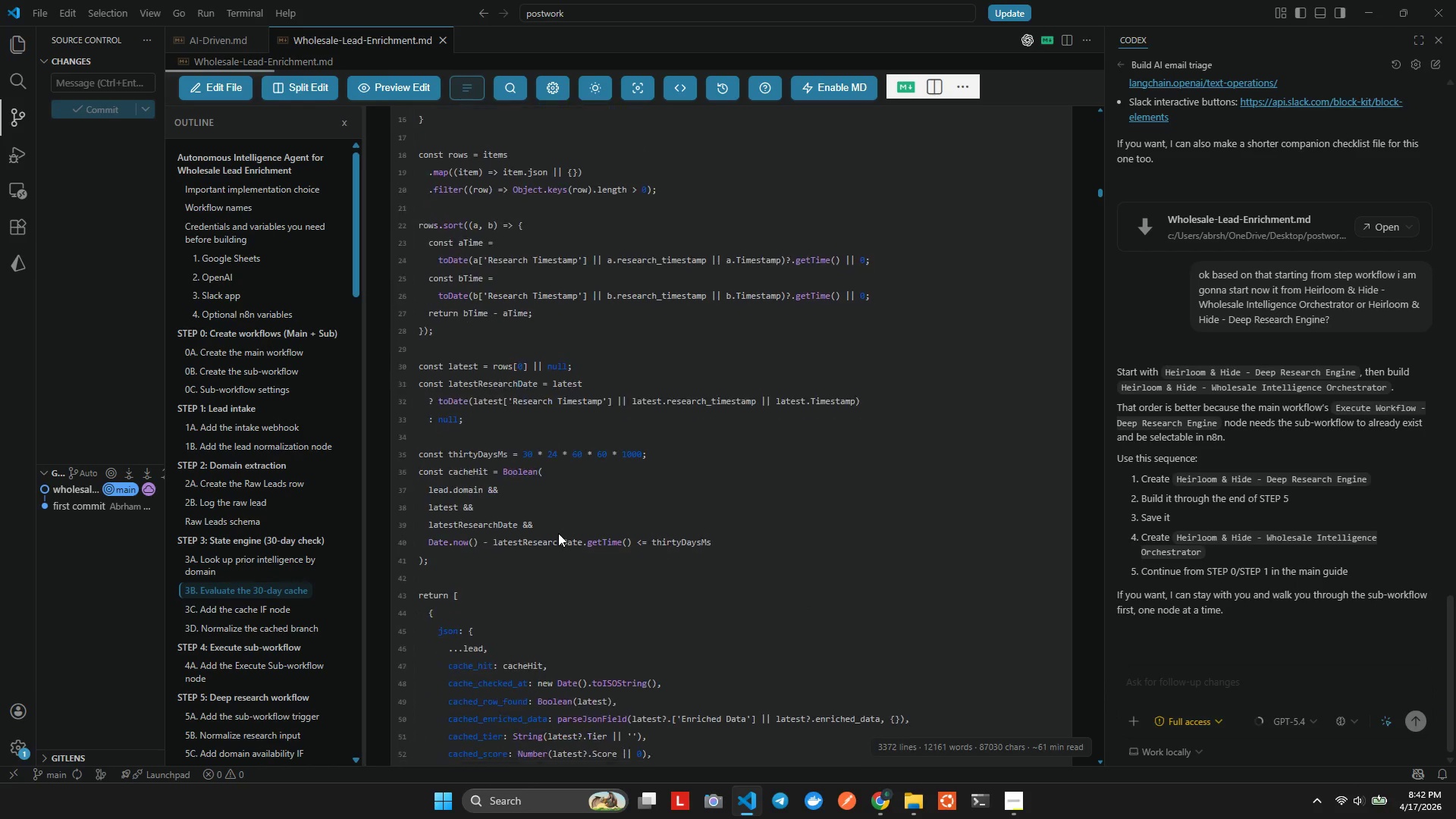 
key(Alt+AltLeft)
 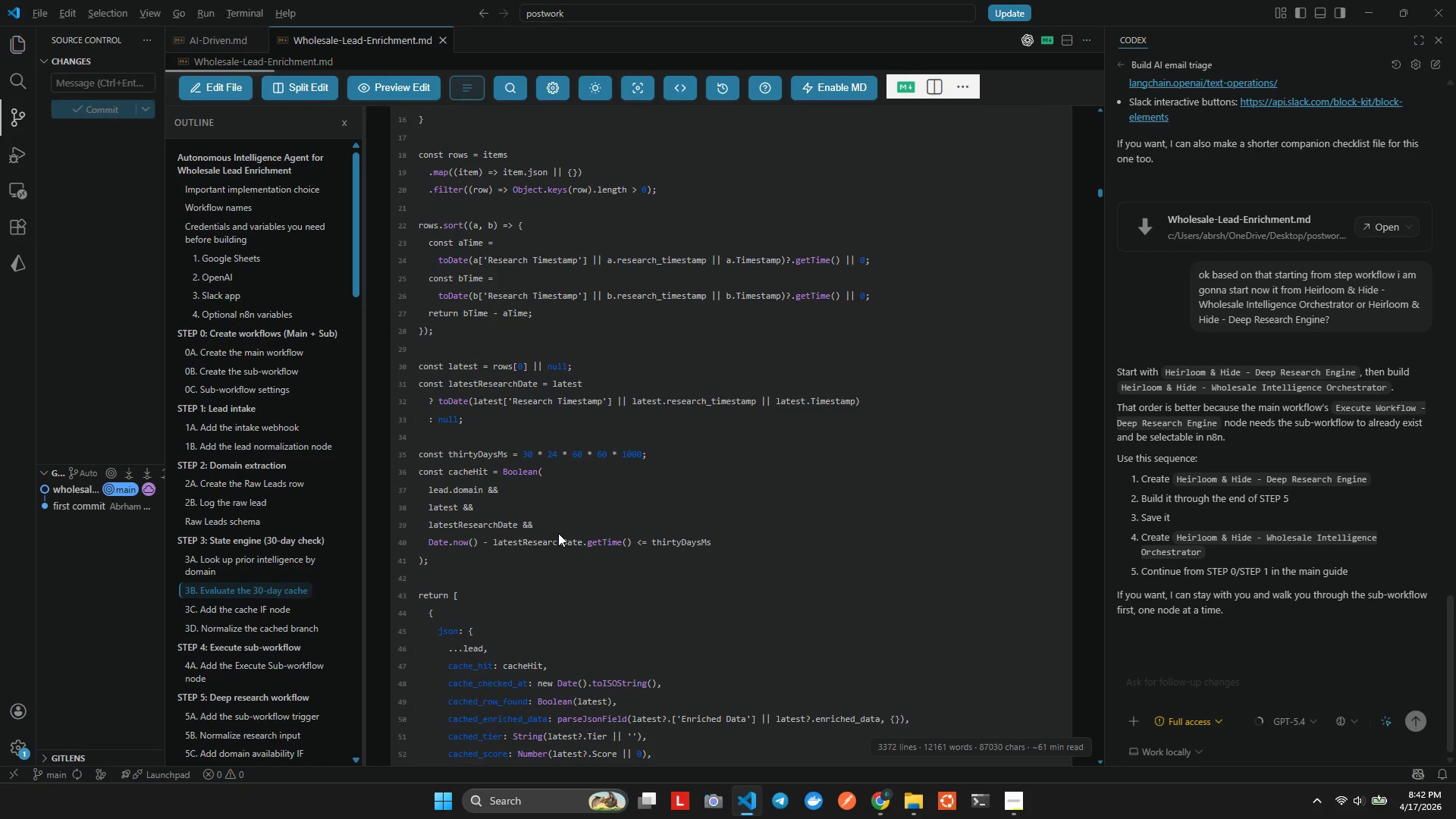 
key(Alt+Tab)
 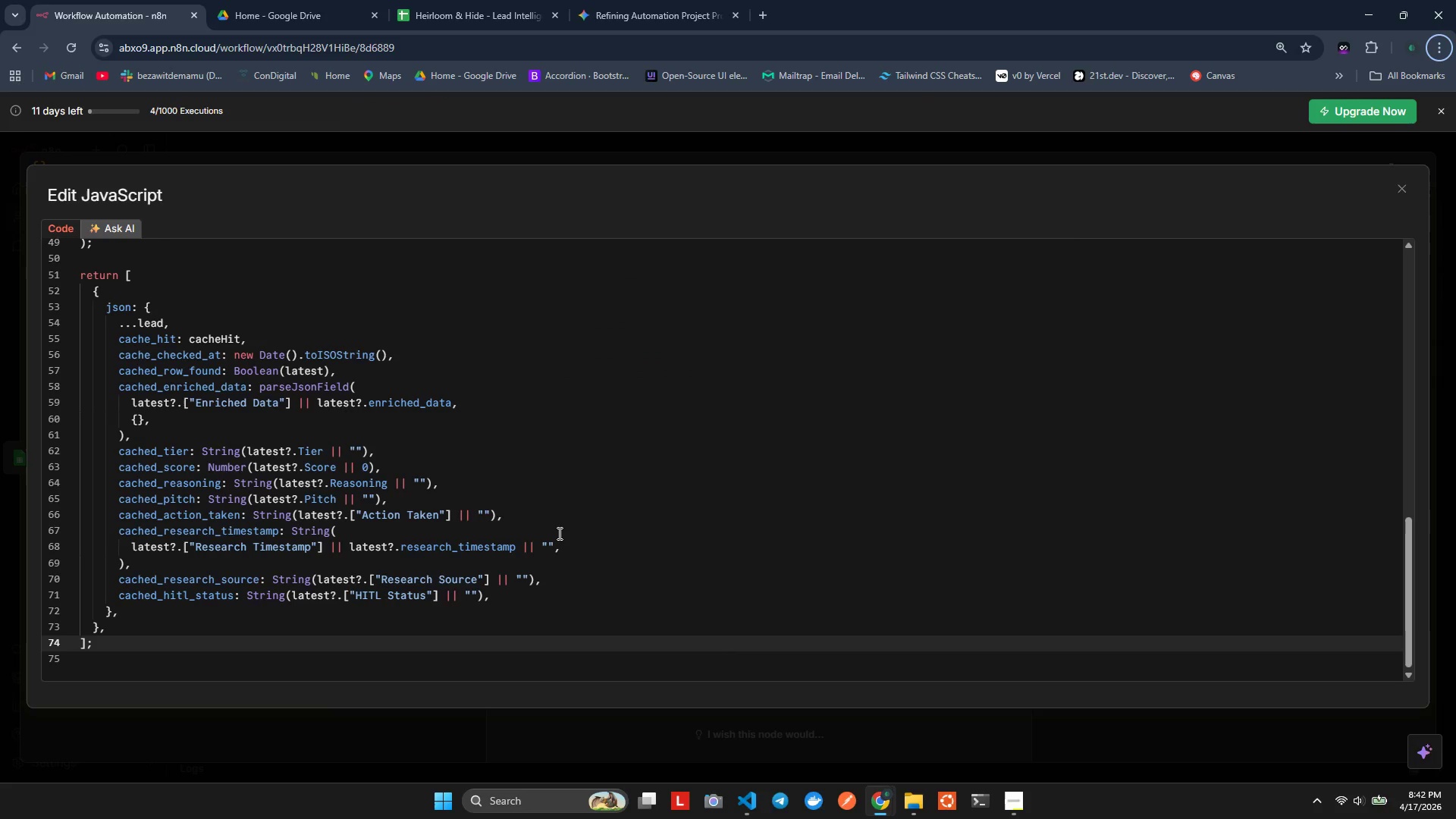 
scroll: coordinate [558, 533], scroll_direction: down, amount: 8.0
 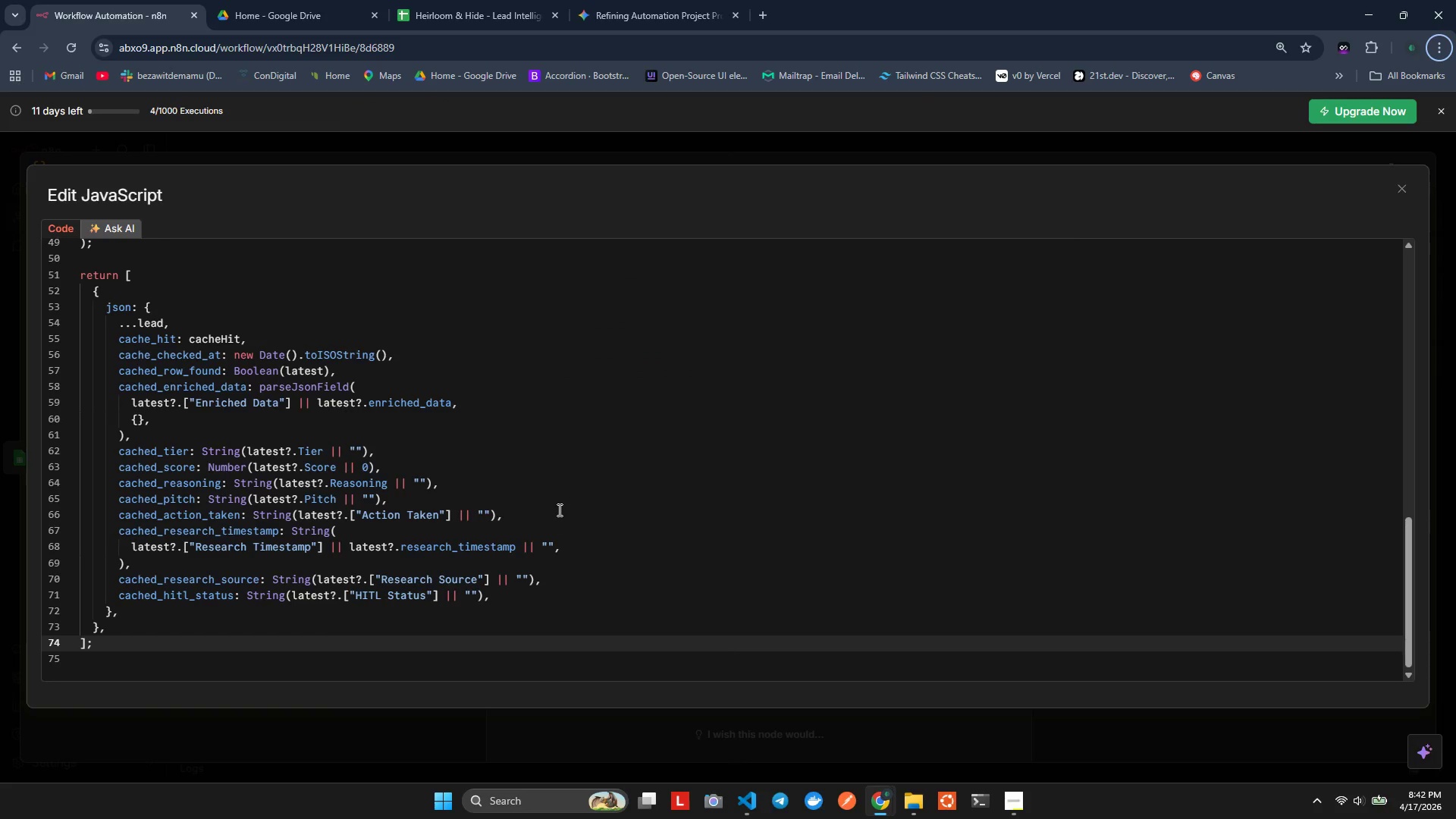 
scroll: coordinate [561, 509], scroll_direction: up, amount: 15.0
 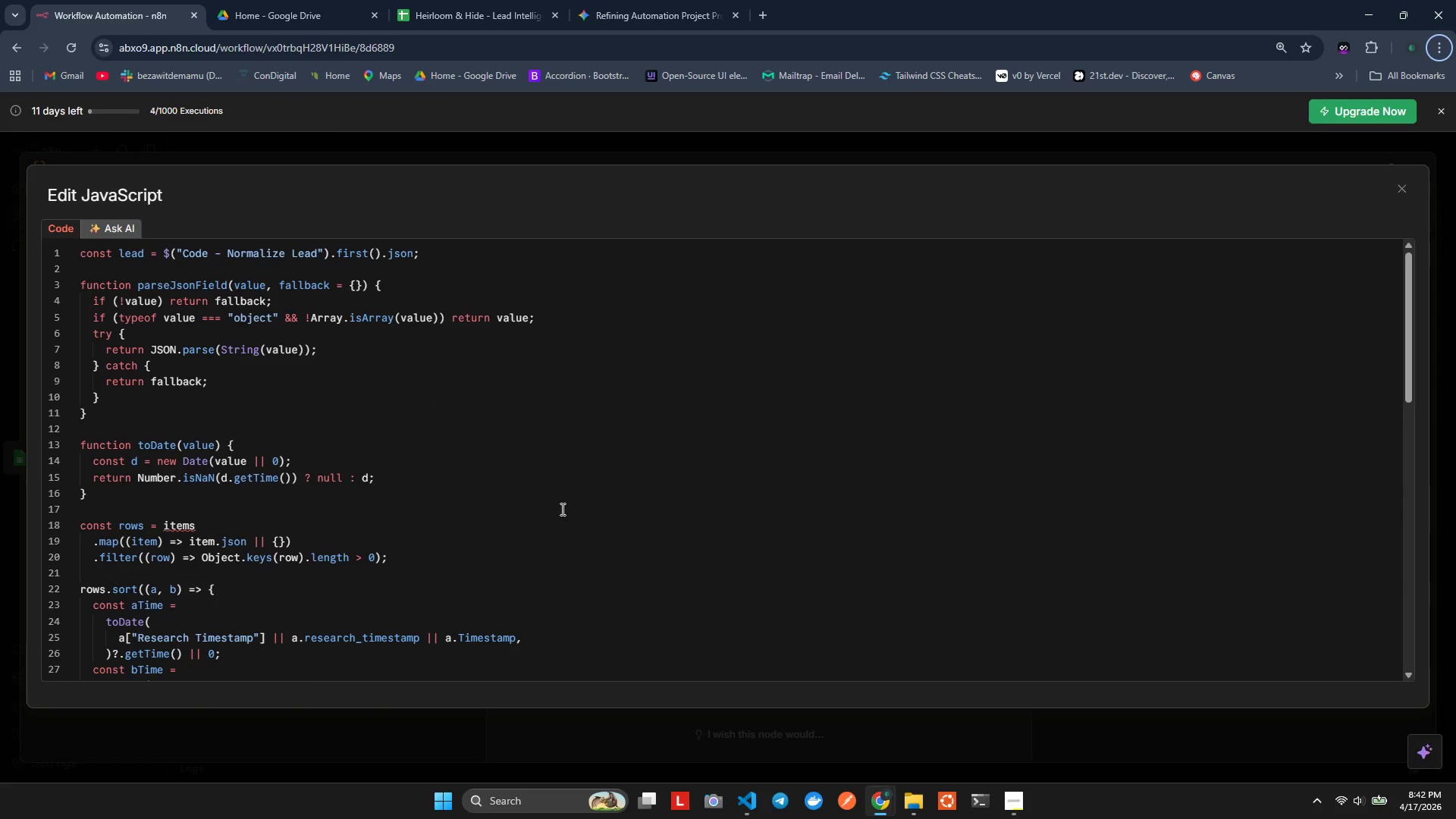 
key(Control+S)
 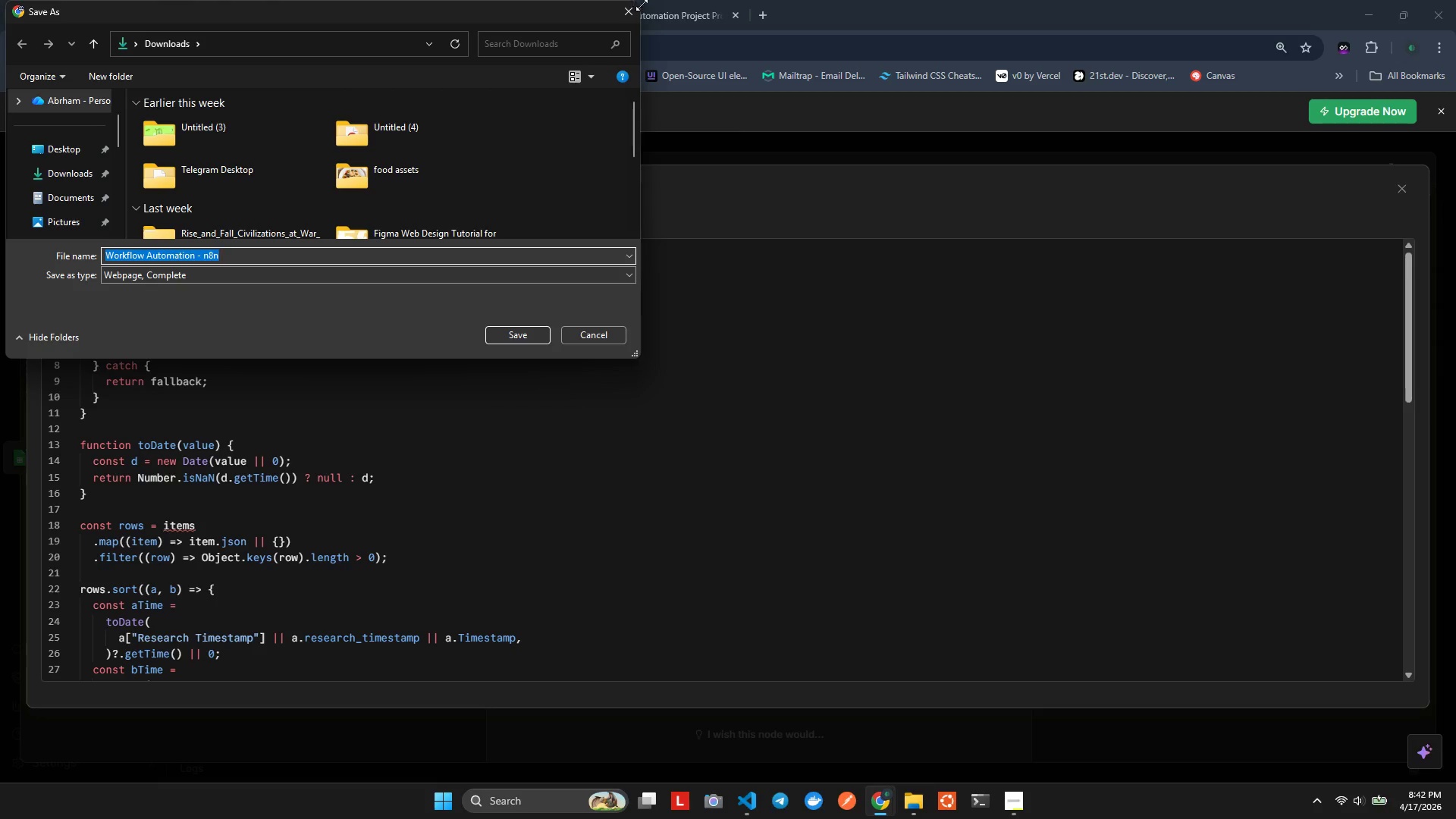 
double_click([633, 10])
 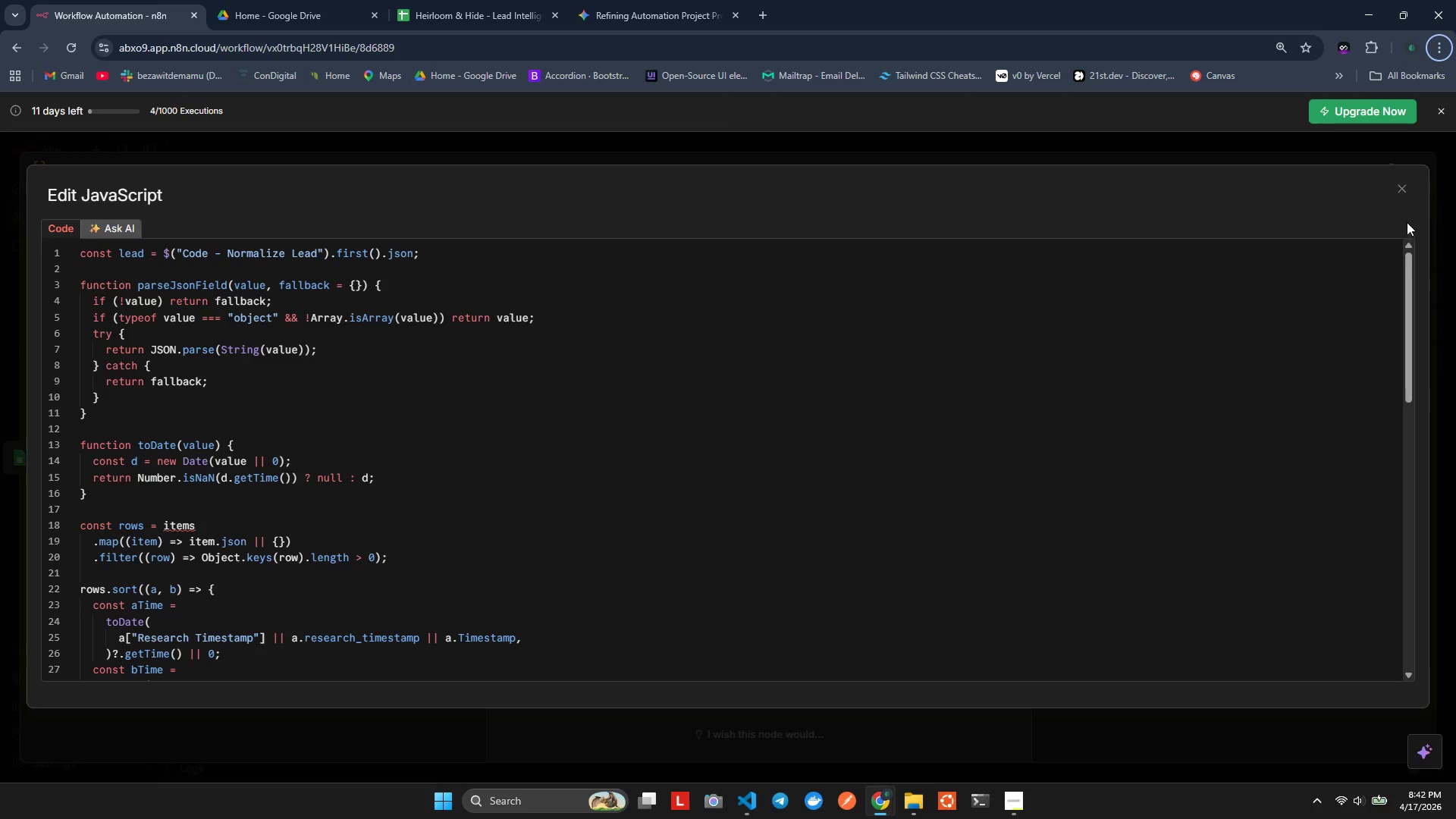 
left_click([1403, 192])
 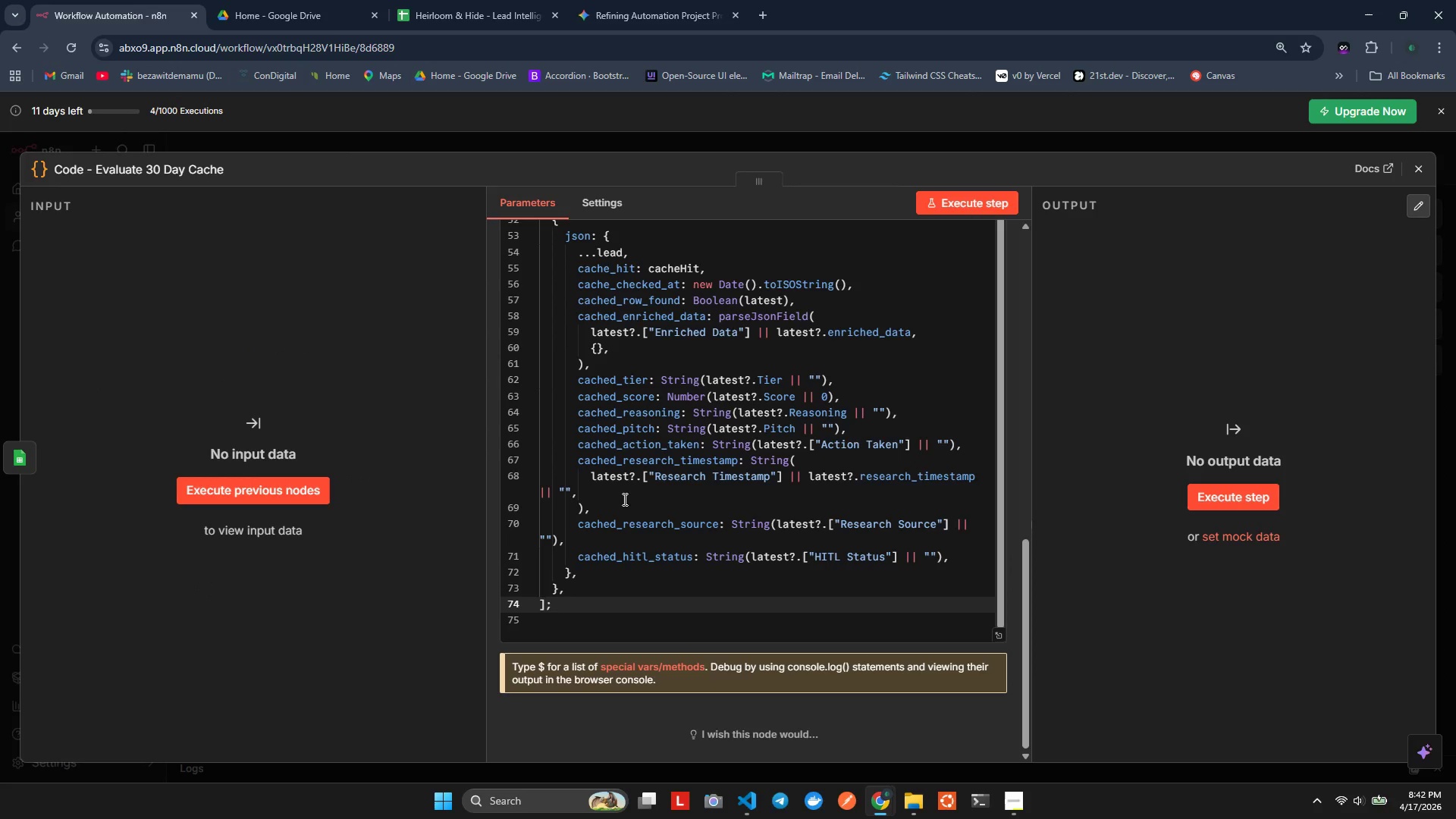 
scroll: coordinate [631, 534], scroll_direction: down, amount: 1.0
 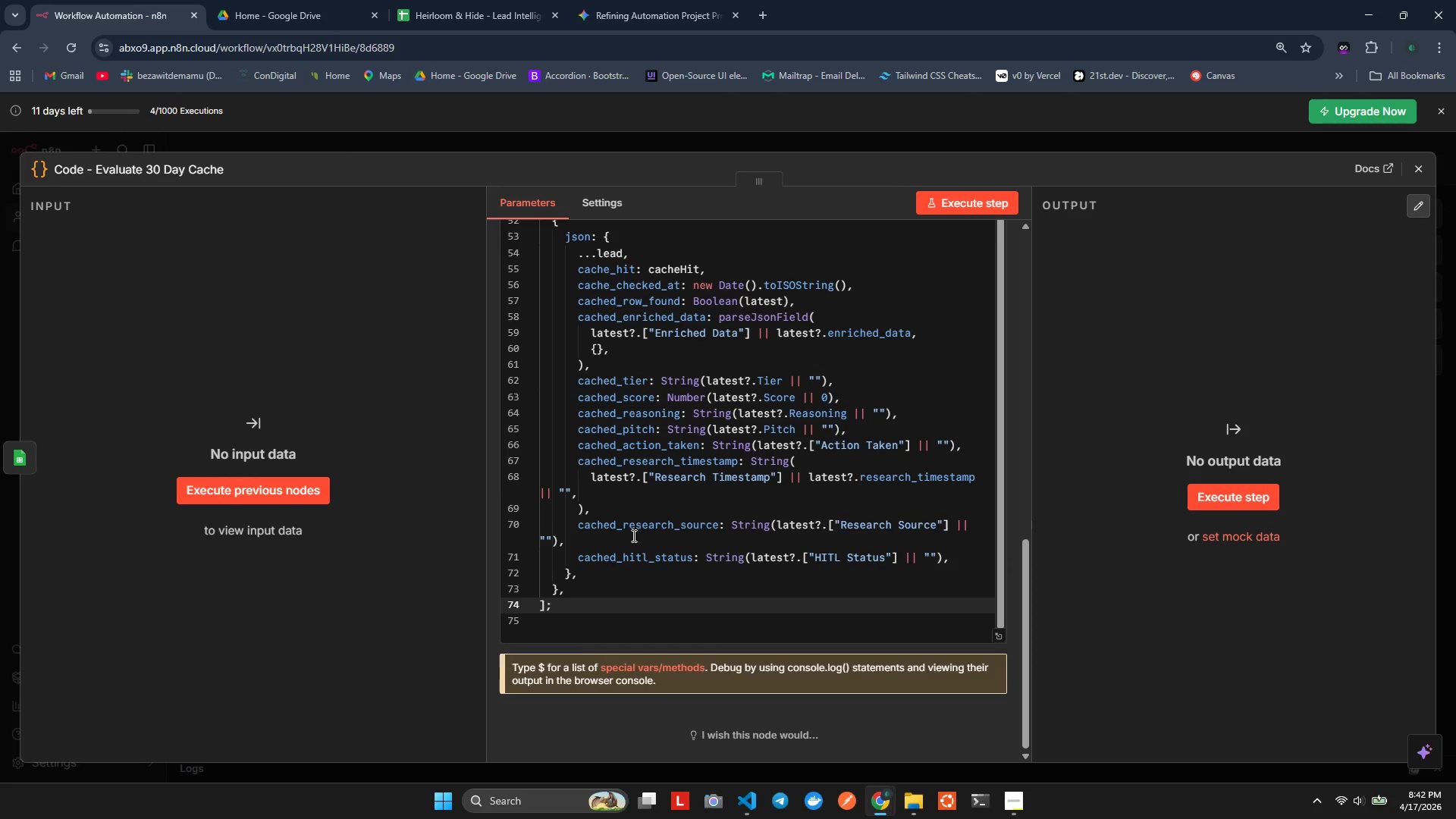 
scroll: coordinate [633, 535], scroll_direction: up, amount: 7.0
 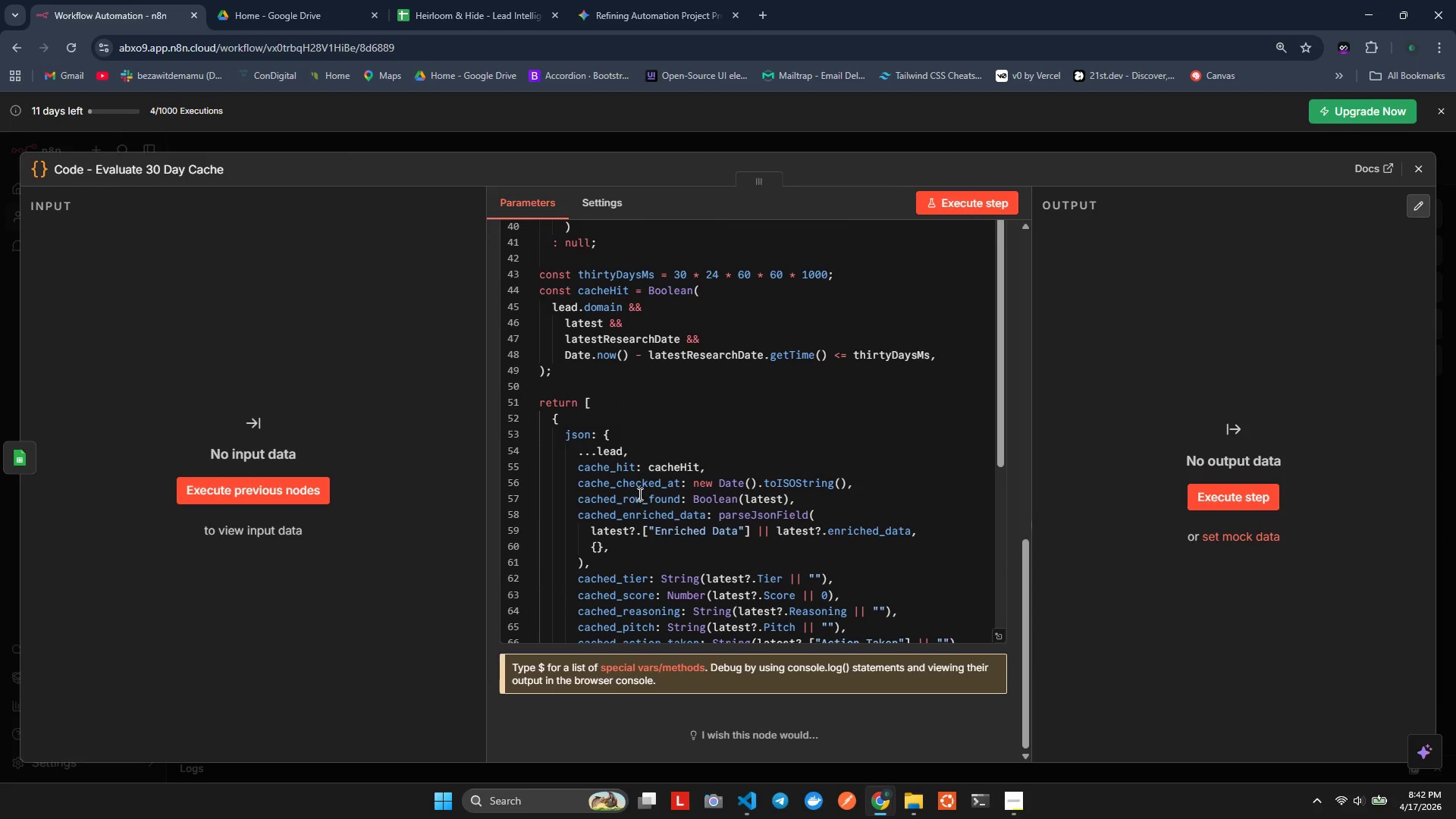 
left_click([640, 494])
 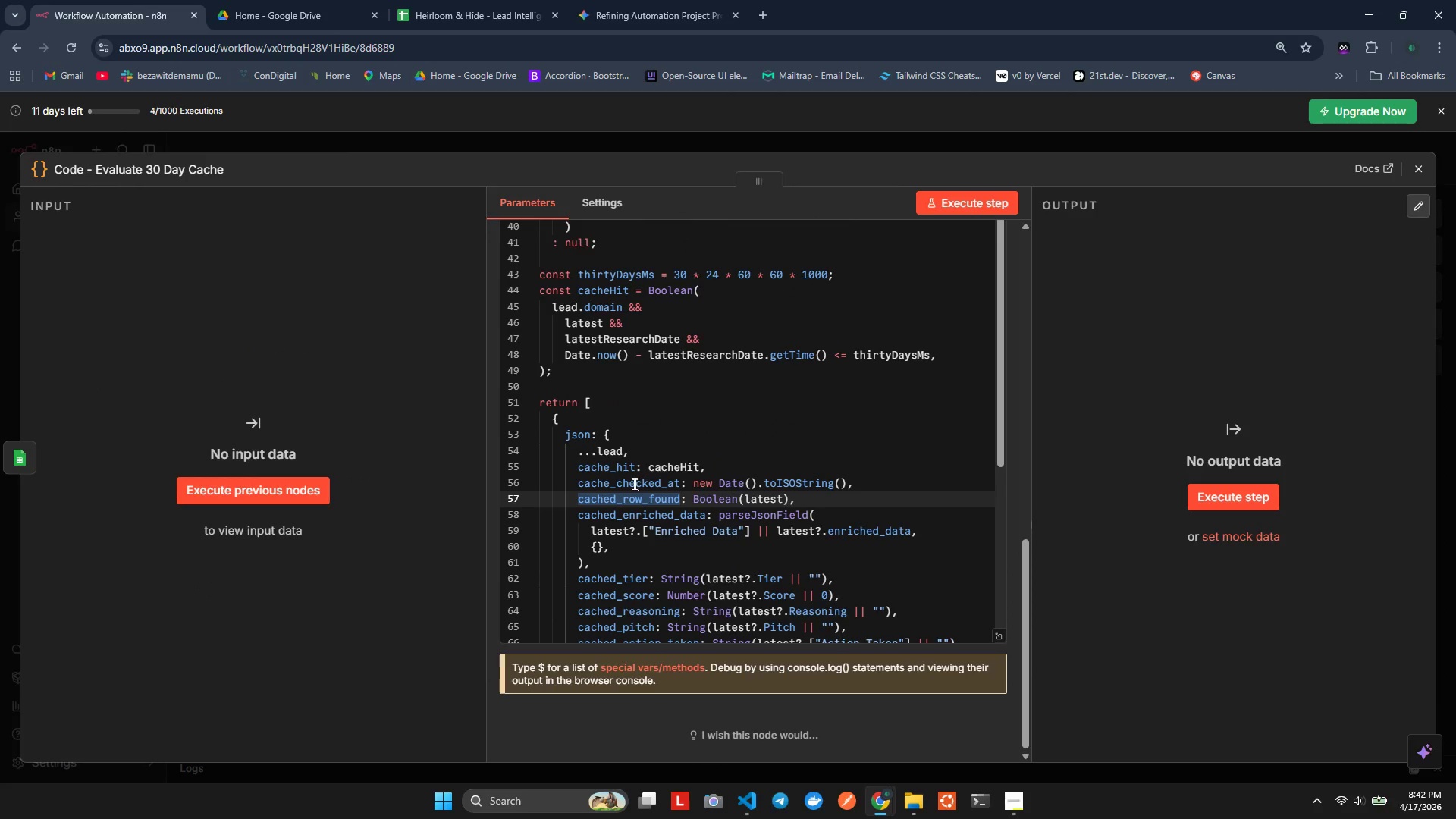 
scroll: coordinate [627, 566], scroll_direction: up, amount: 1.0
 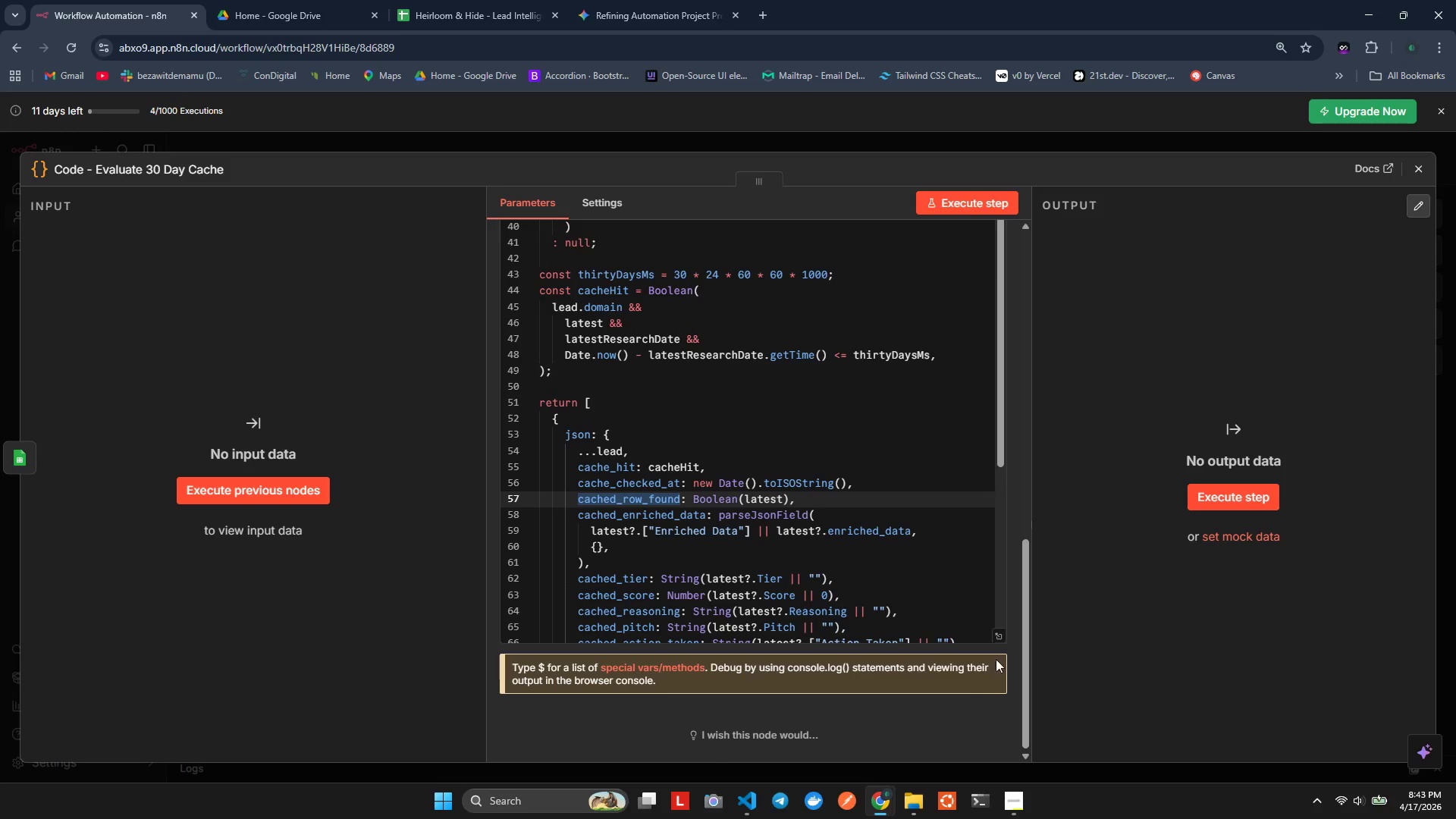 
left_click([1000, 630])
 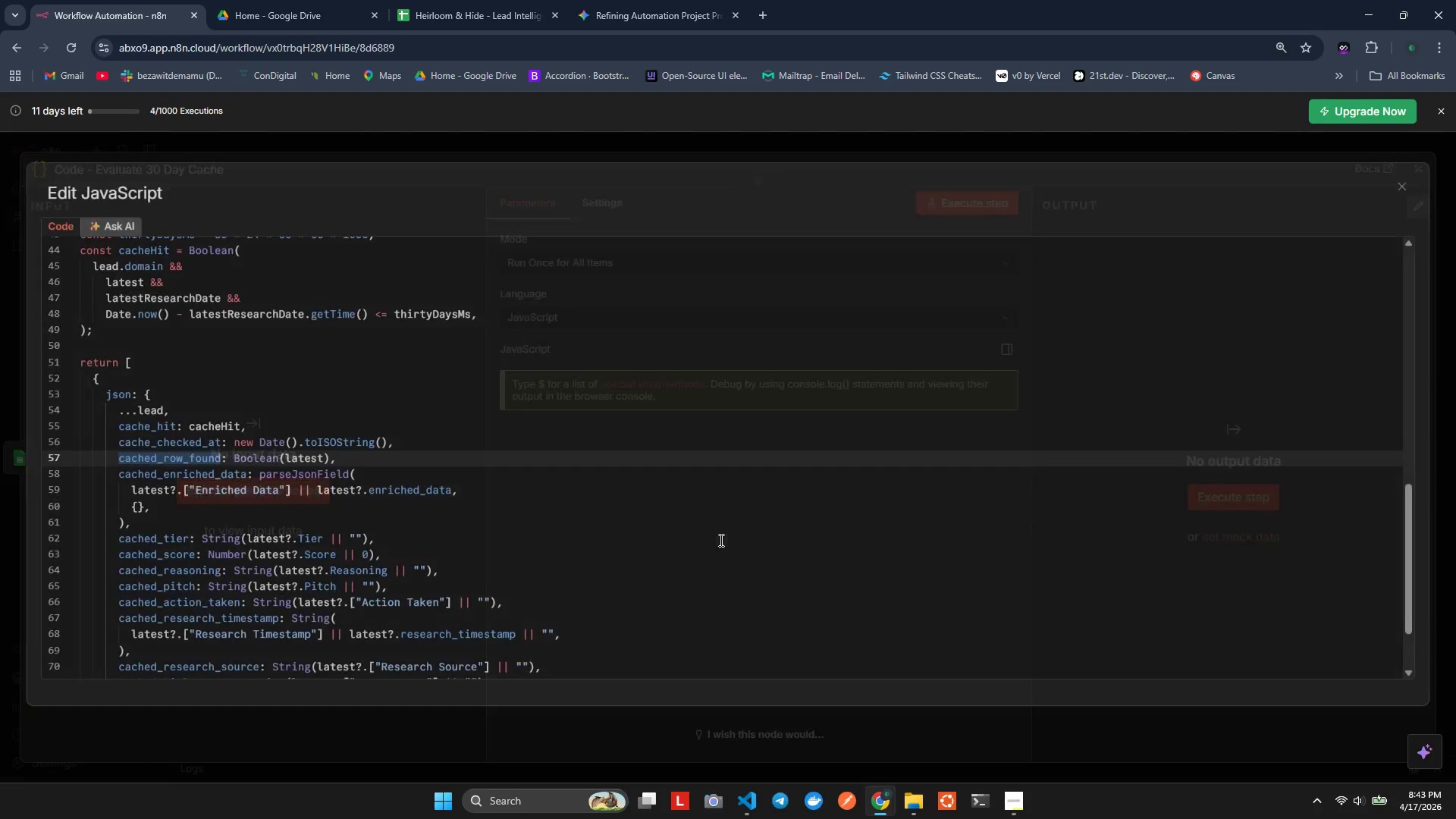 
scroll: coordinate [505, 399], scroll_direction: up, amount: 15.0
 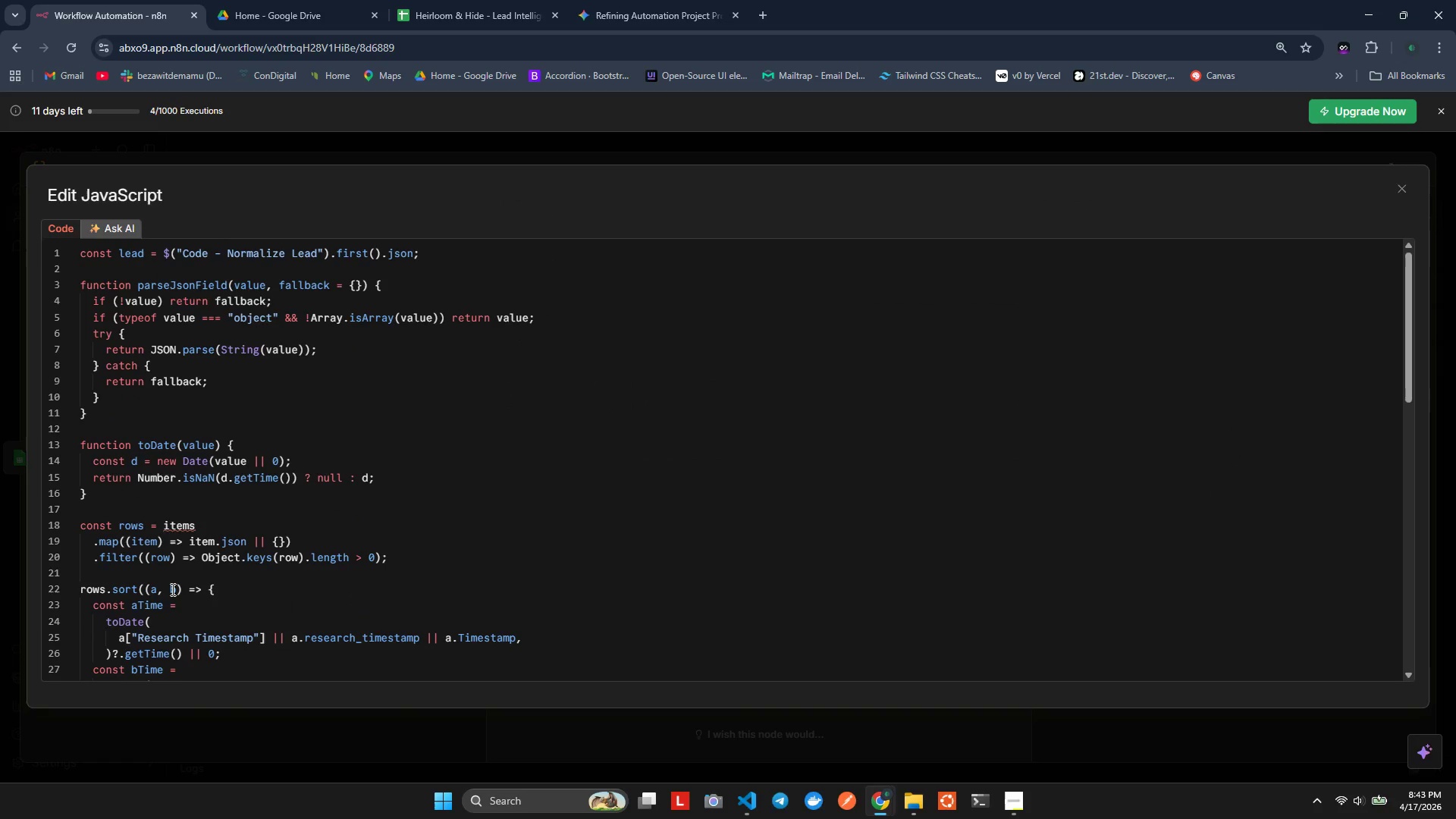 
left_click([204, 526])
 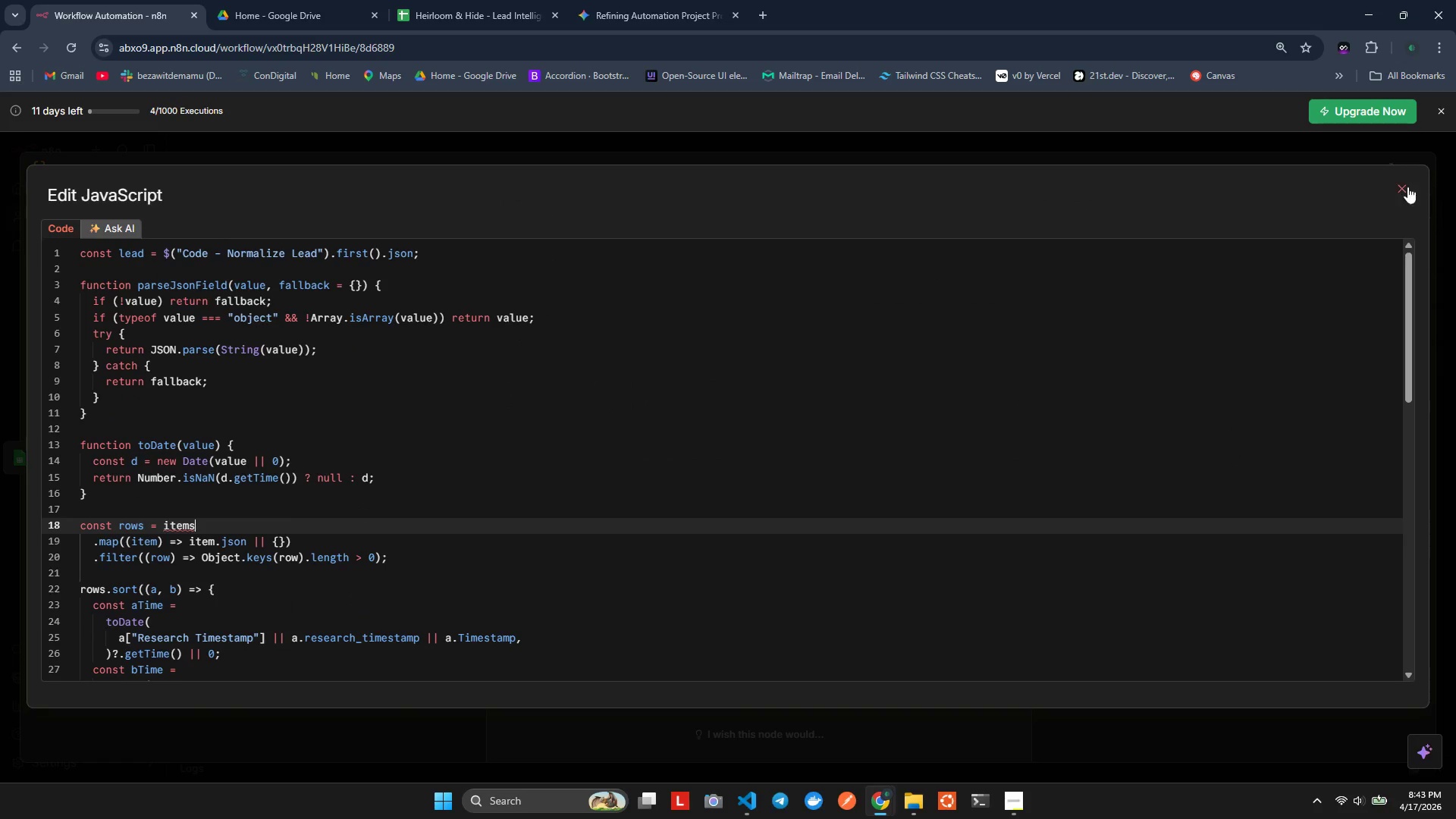 
left_click_drag(start_coordinate=[1397, 178], to_coordinate=[1403, 187])
 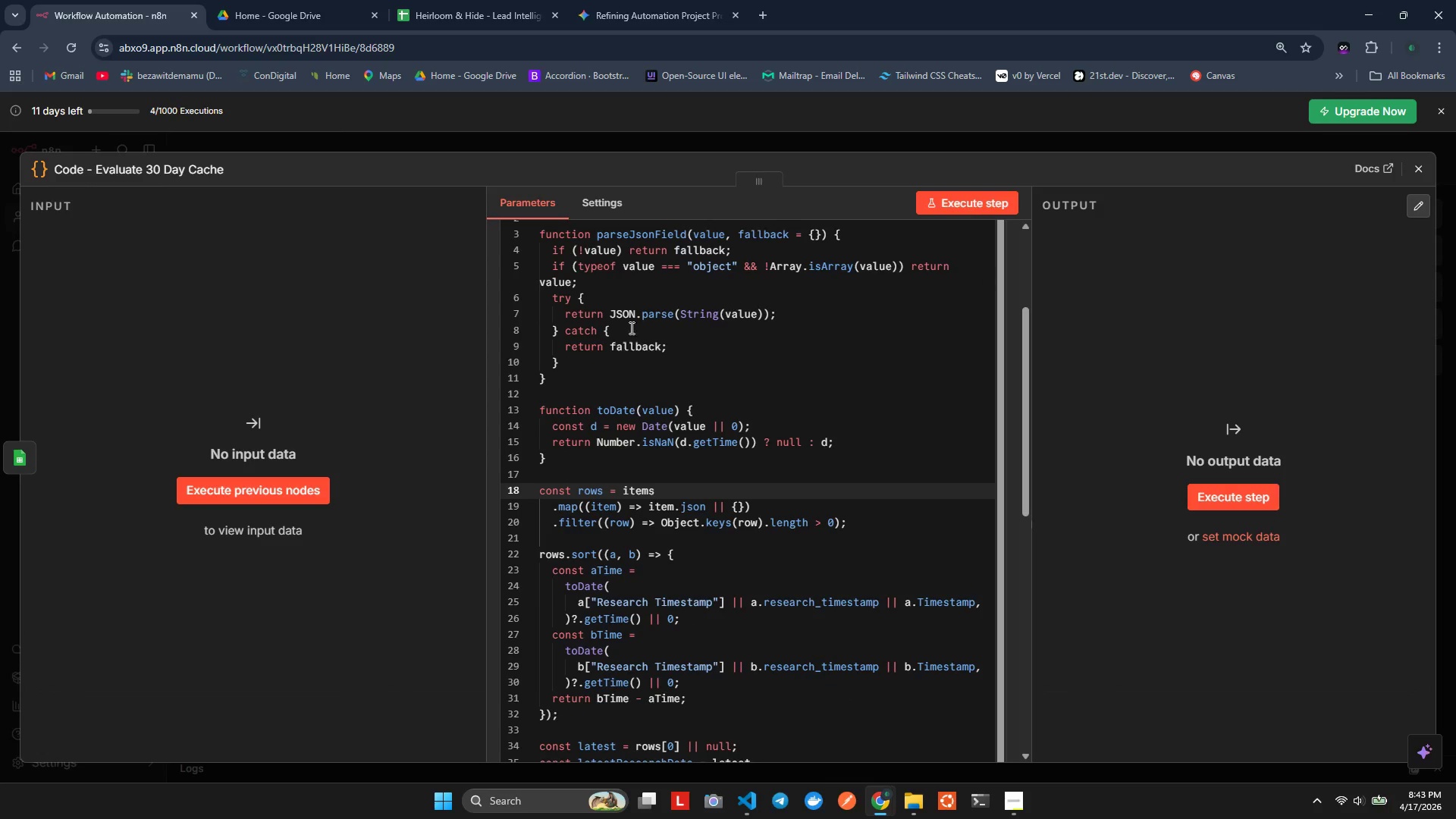 
double_click([1403, 187])
 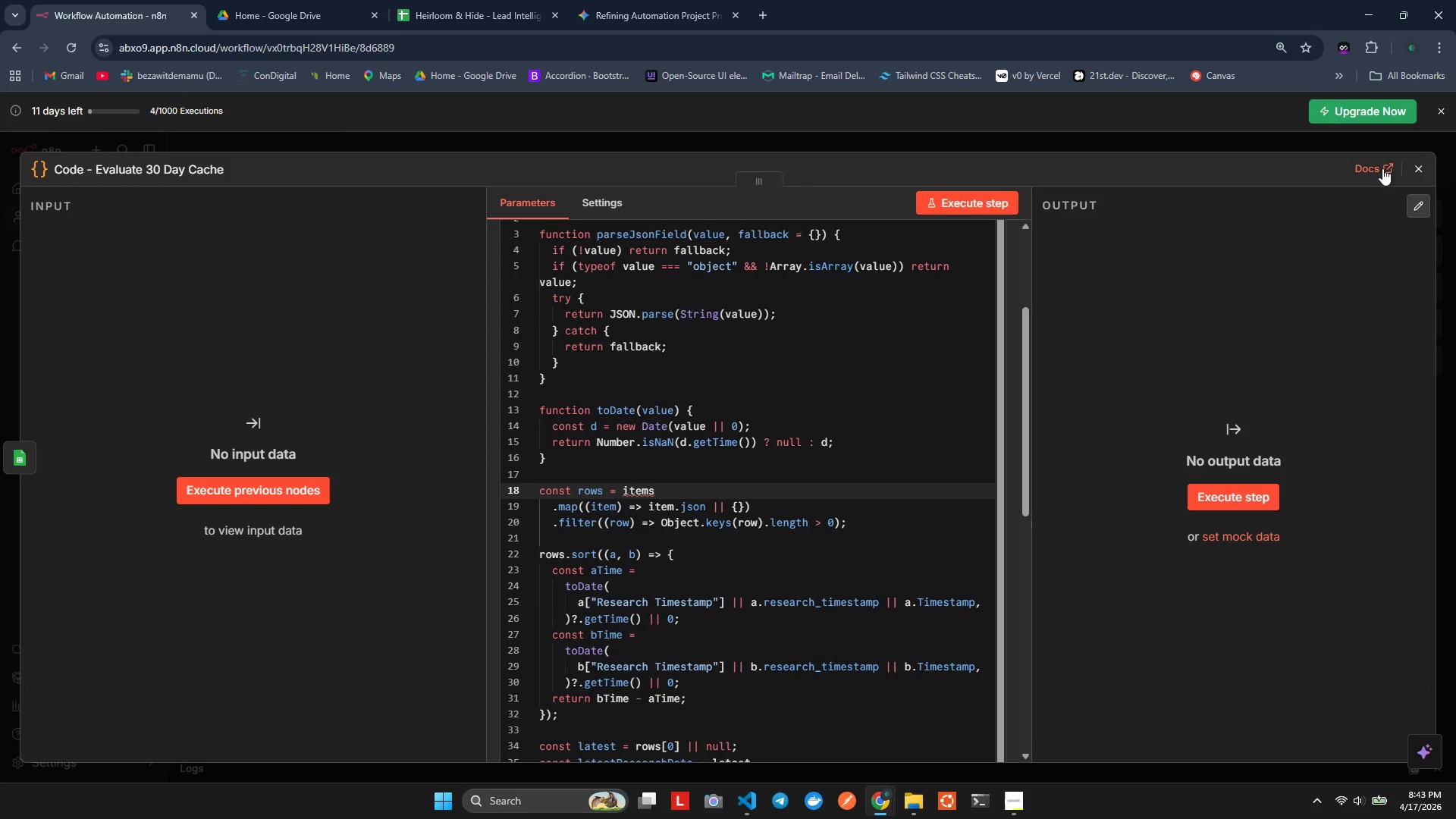 